 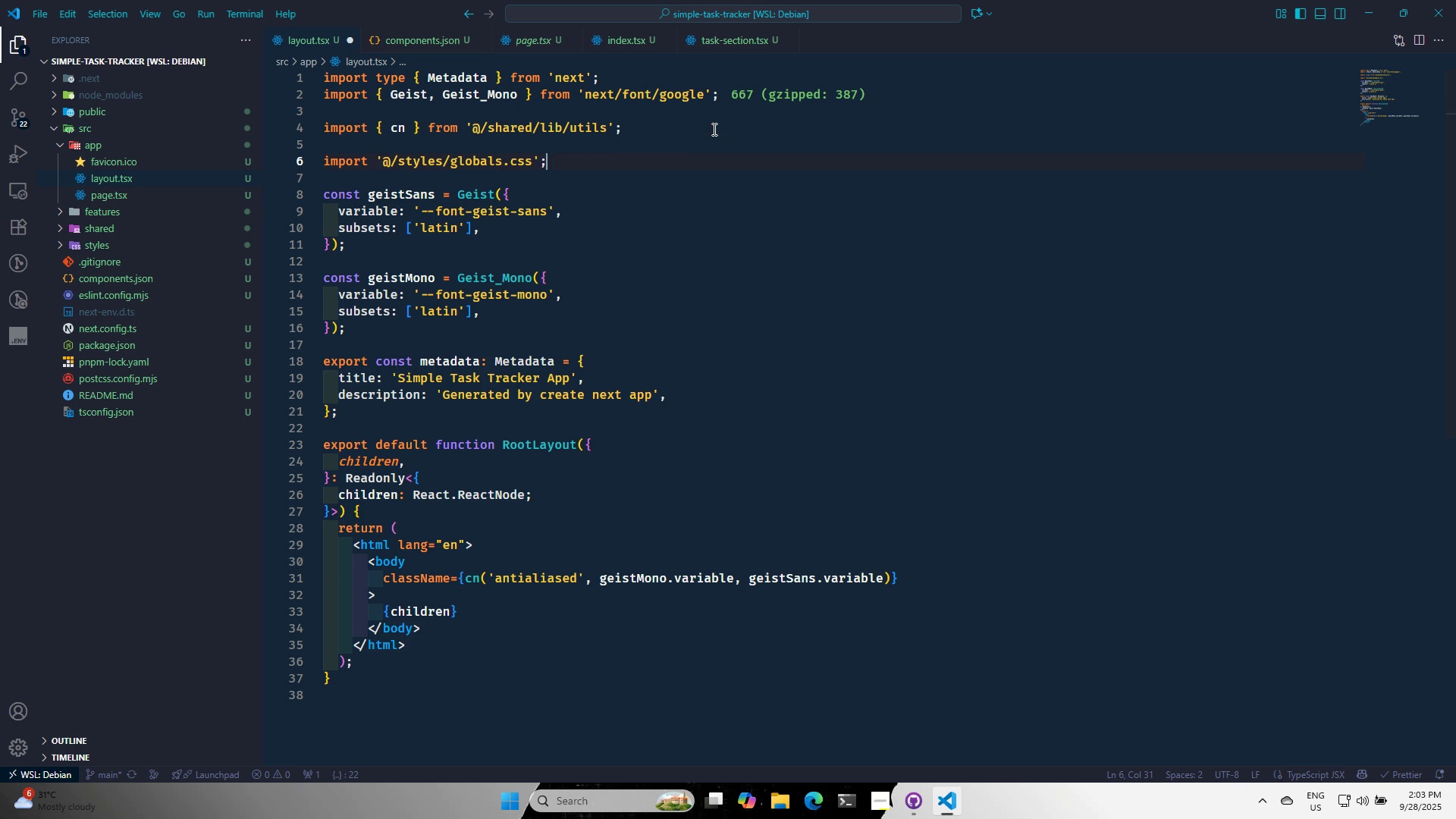 
key(Control+S)
 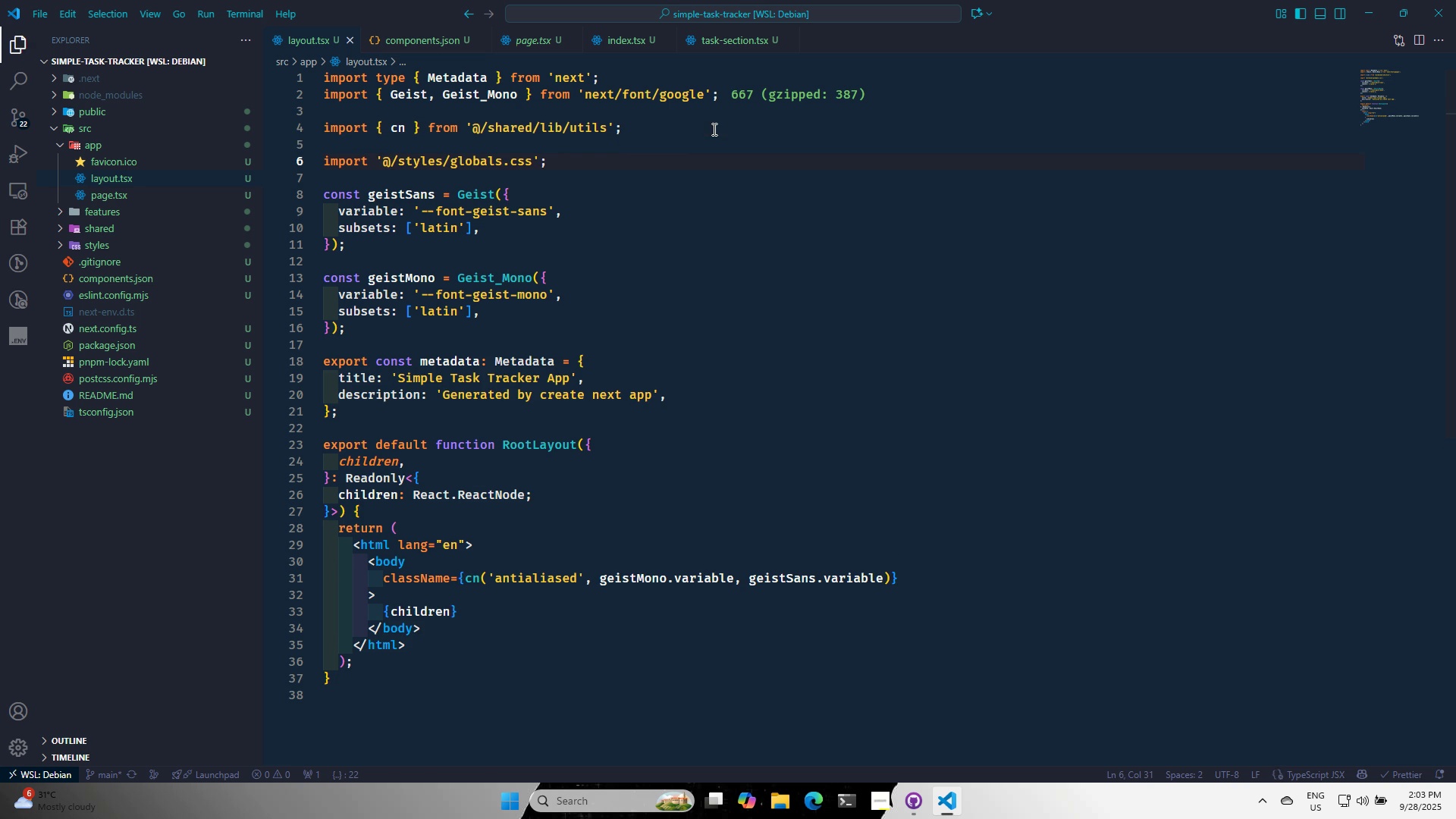 
key(Control+S)
 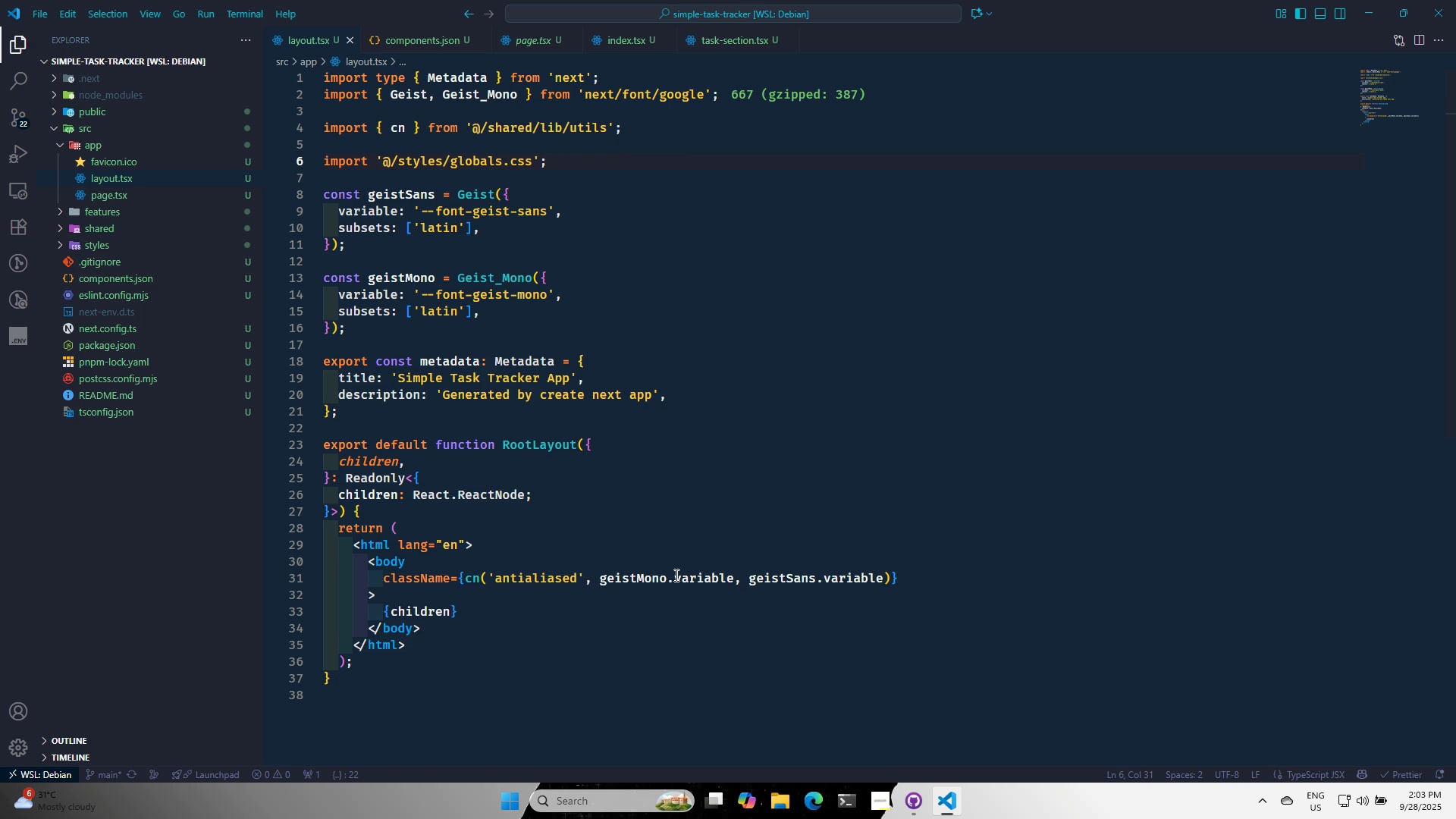 
key(Alt+AltLeft)
 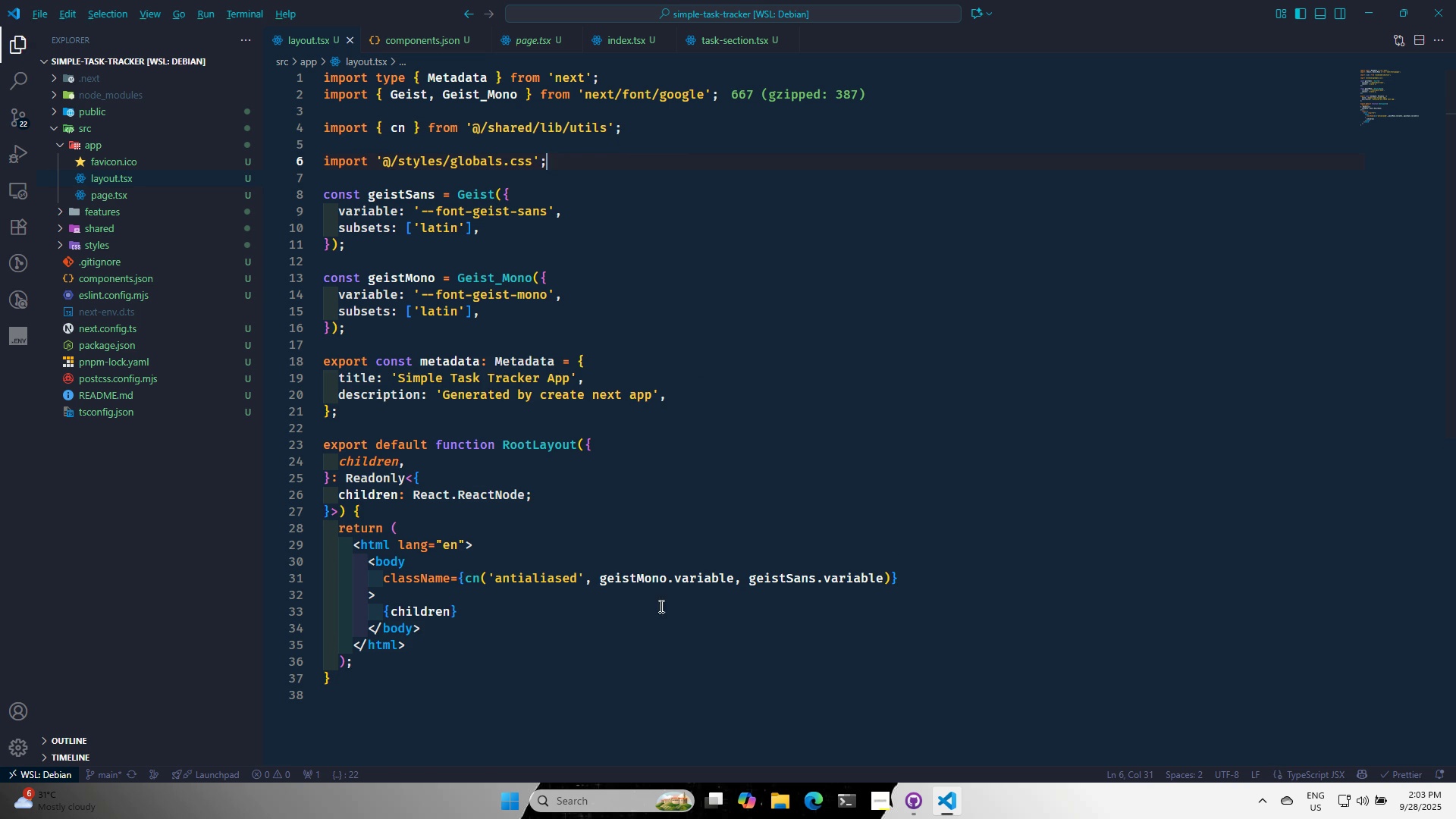 
key(Alt+Tab)
 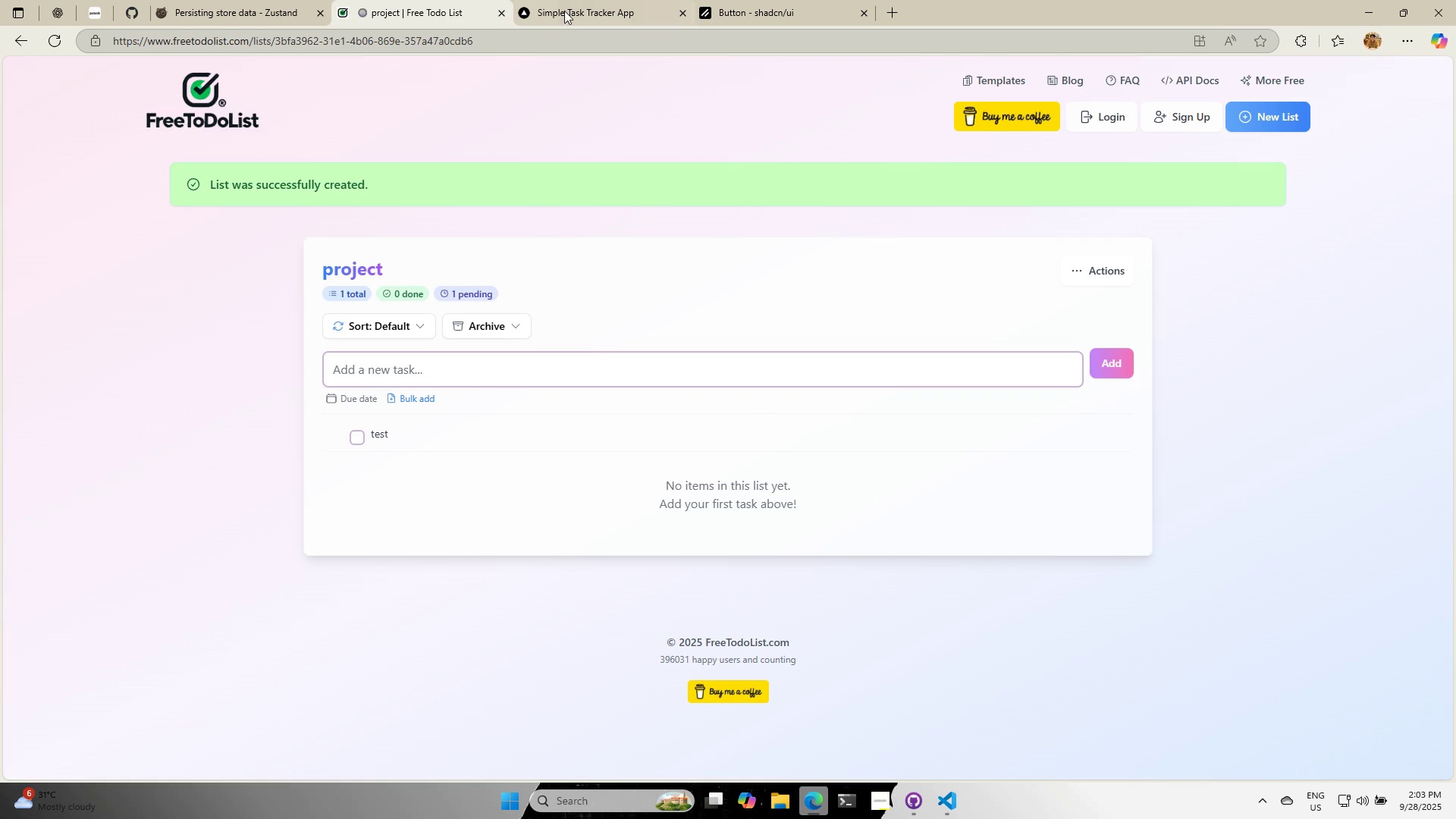 
left_click([572, 0])
 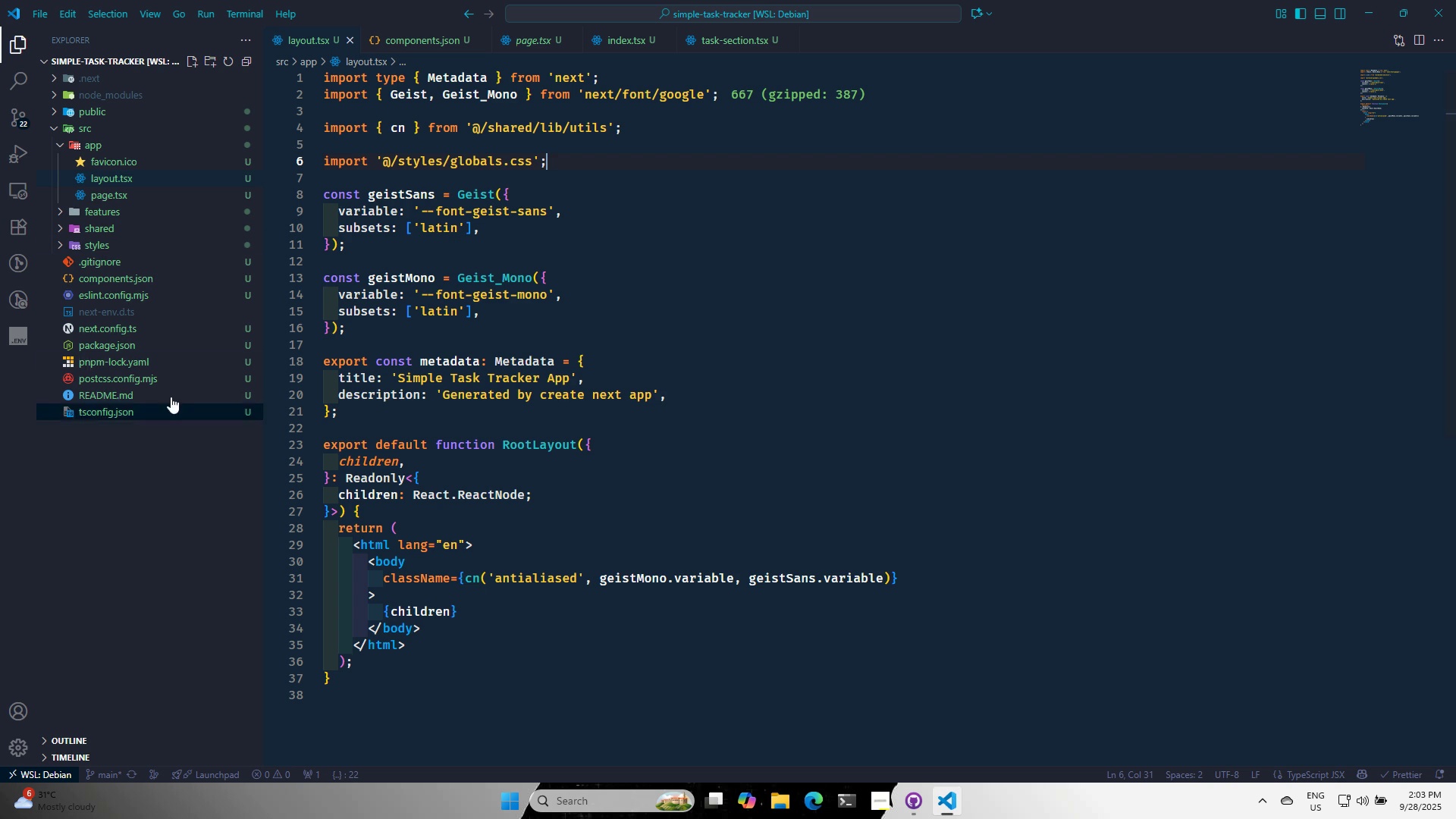 
left_click([106, 145])
 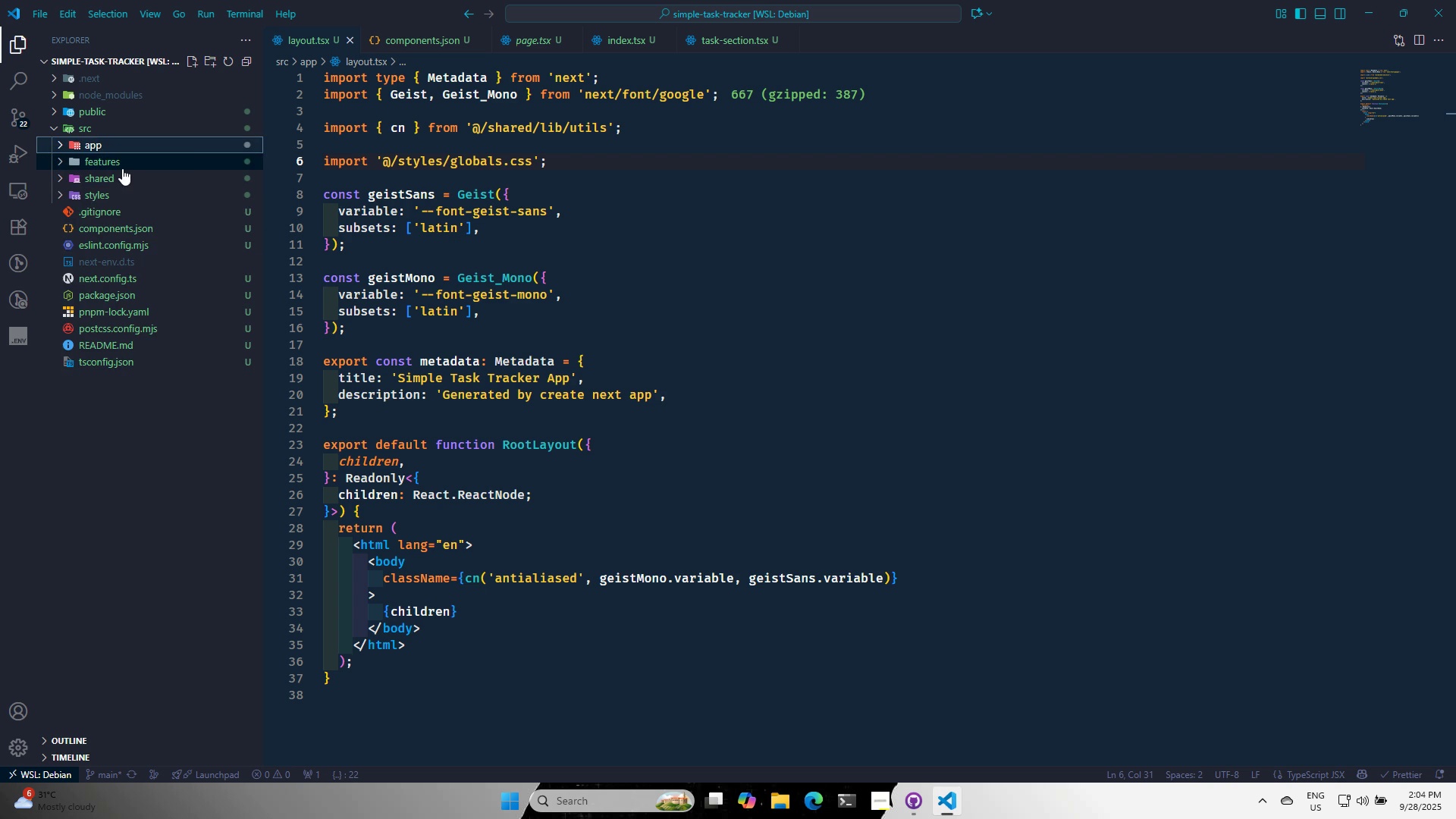 
left_click([122, 168])
 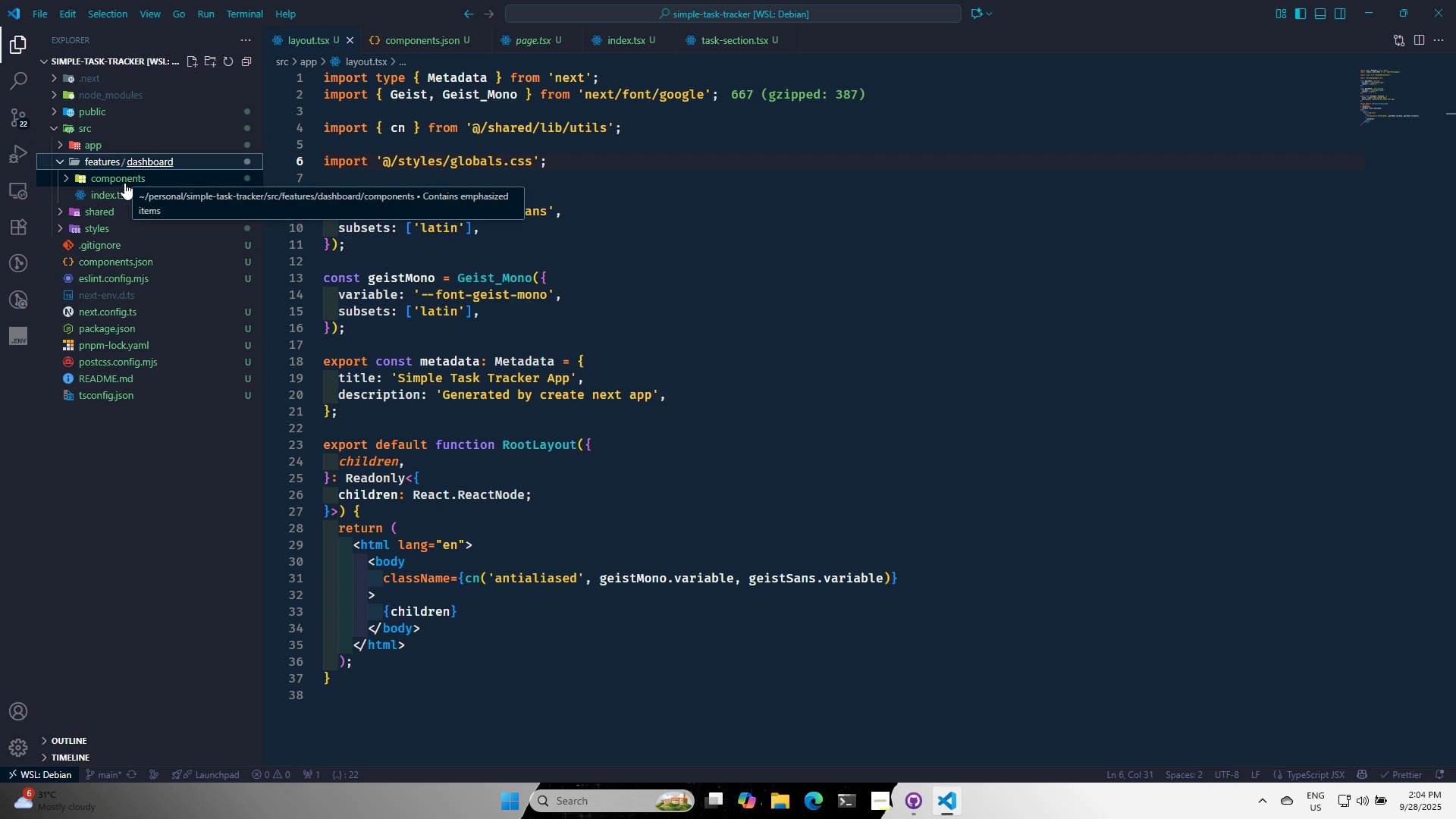 
left_click([124, 182])
 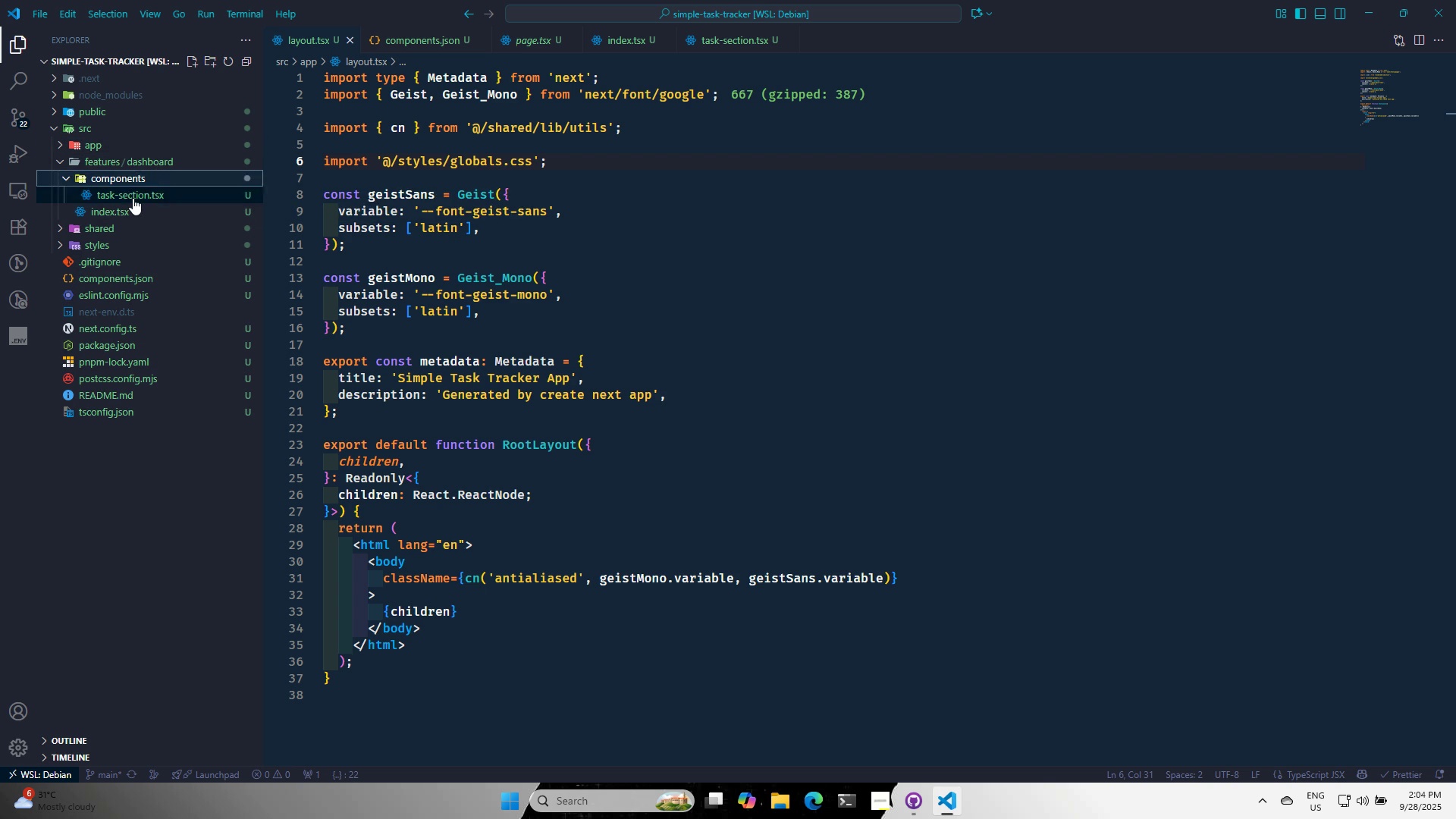 
left_click([133, 198])
 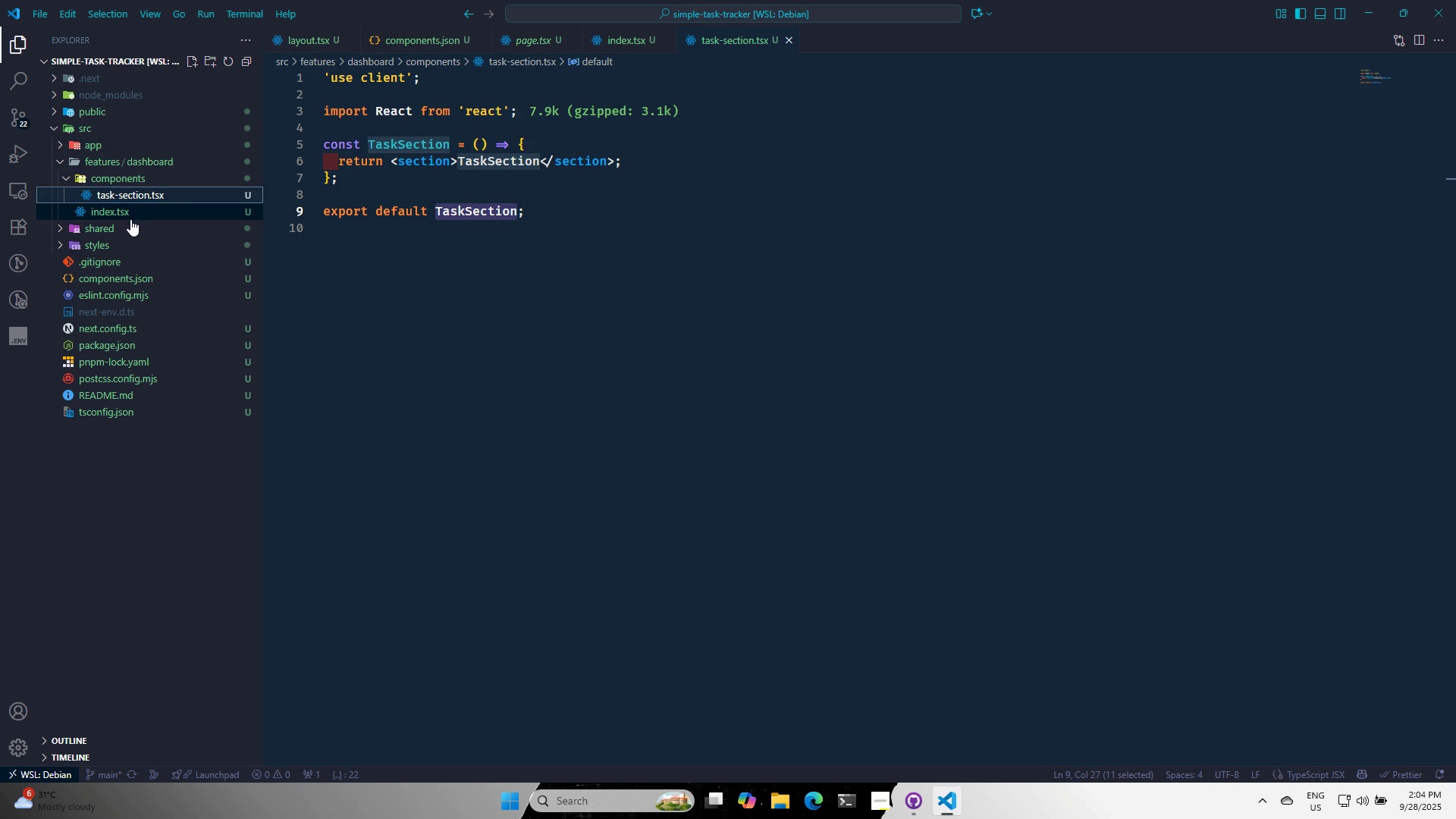 
left_click([130, 212])
 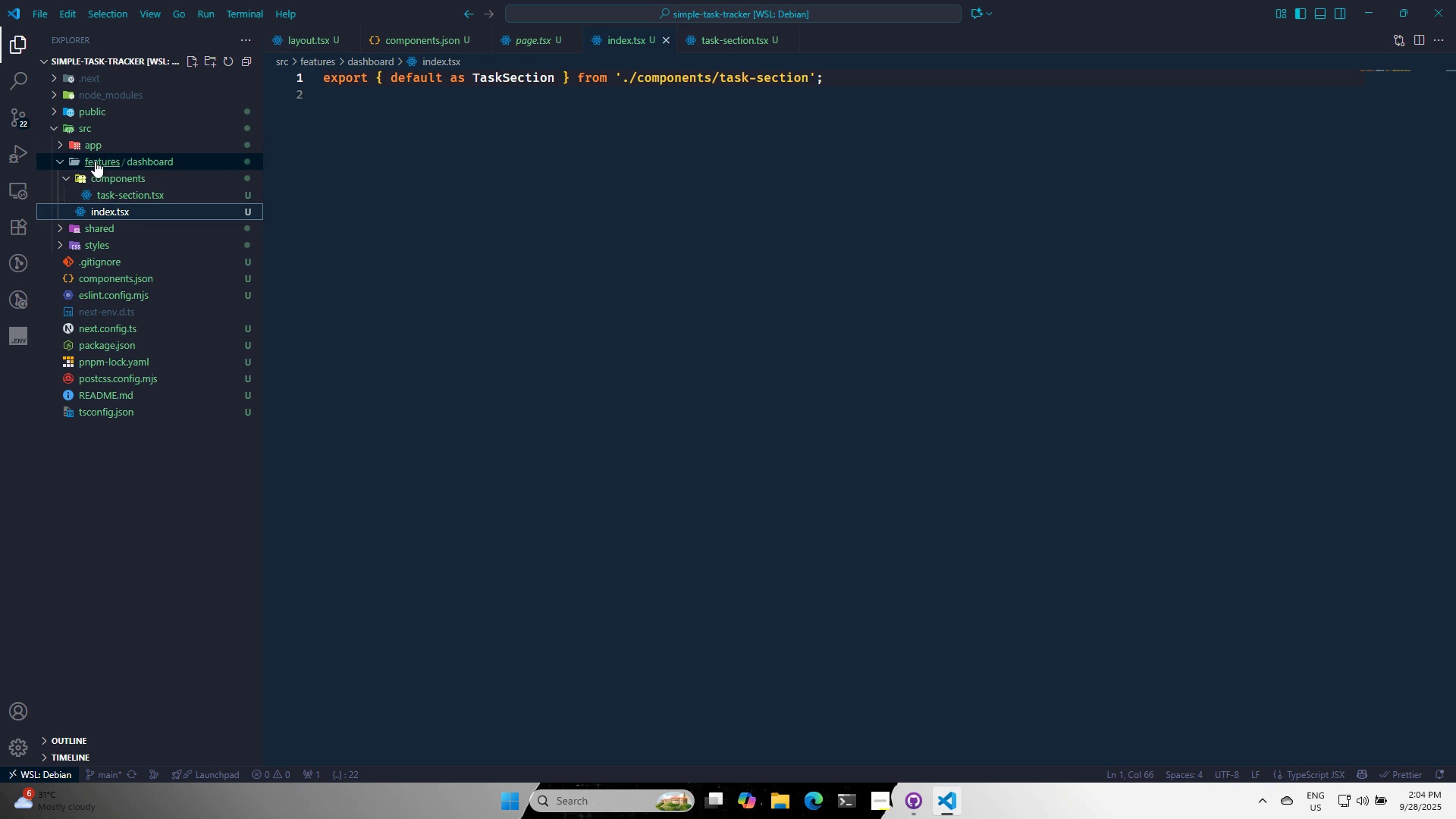 
double_click([95, 152])